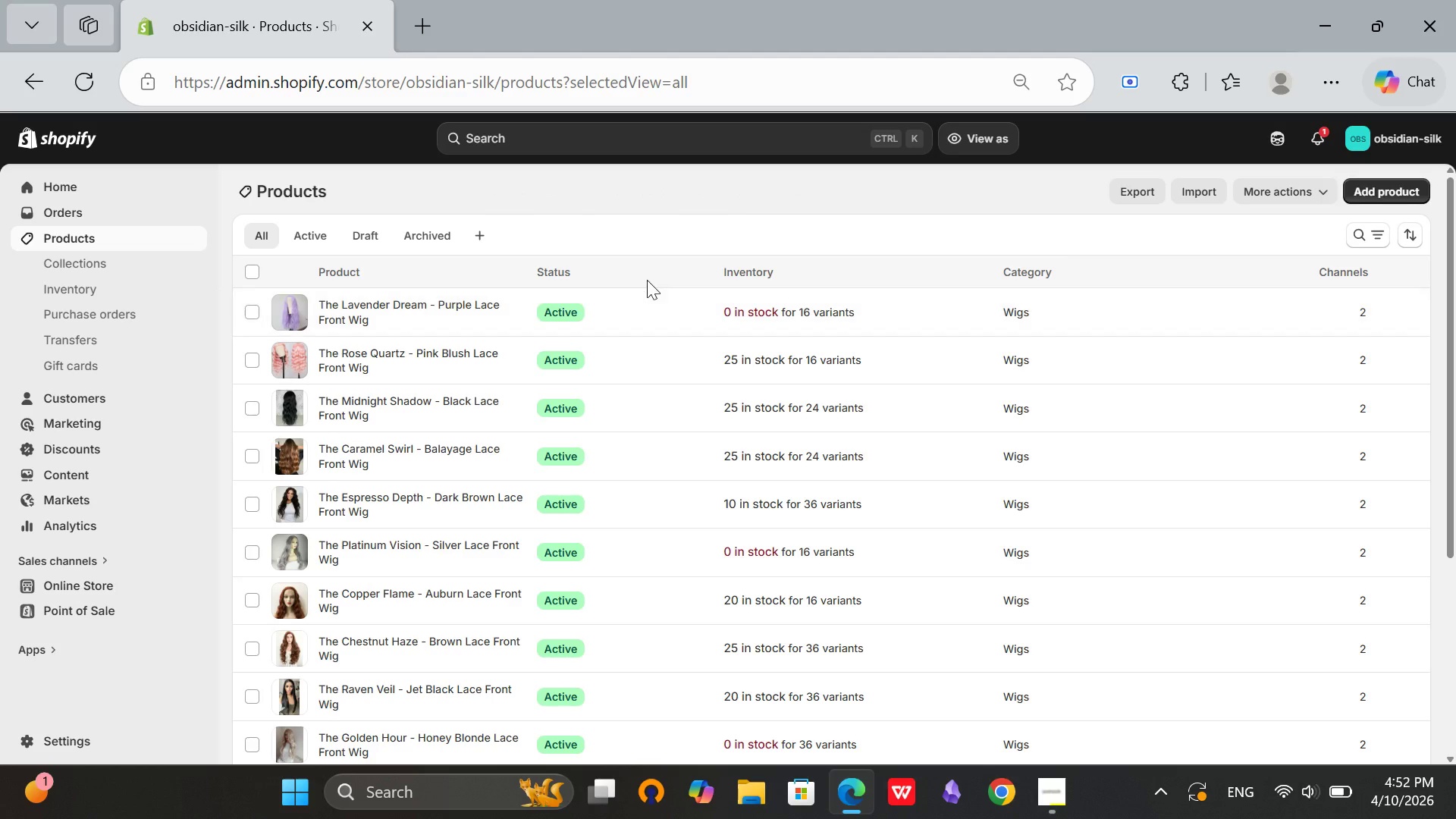 
scroll: coordinate [866, 322], scroll_direction: up, amount: 5.0
 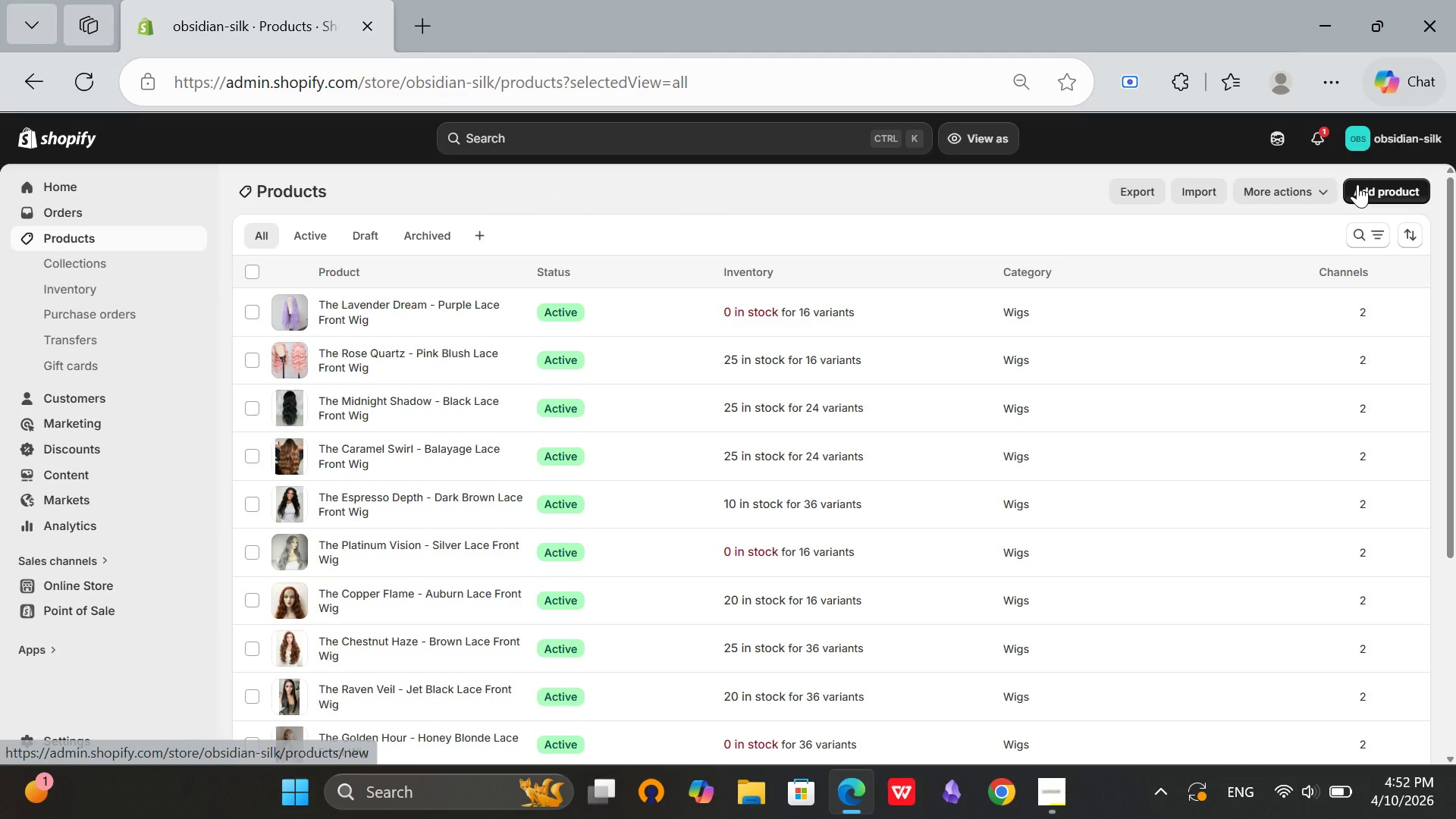 
left_click([1357, 184])
 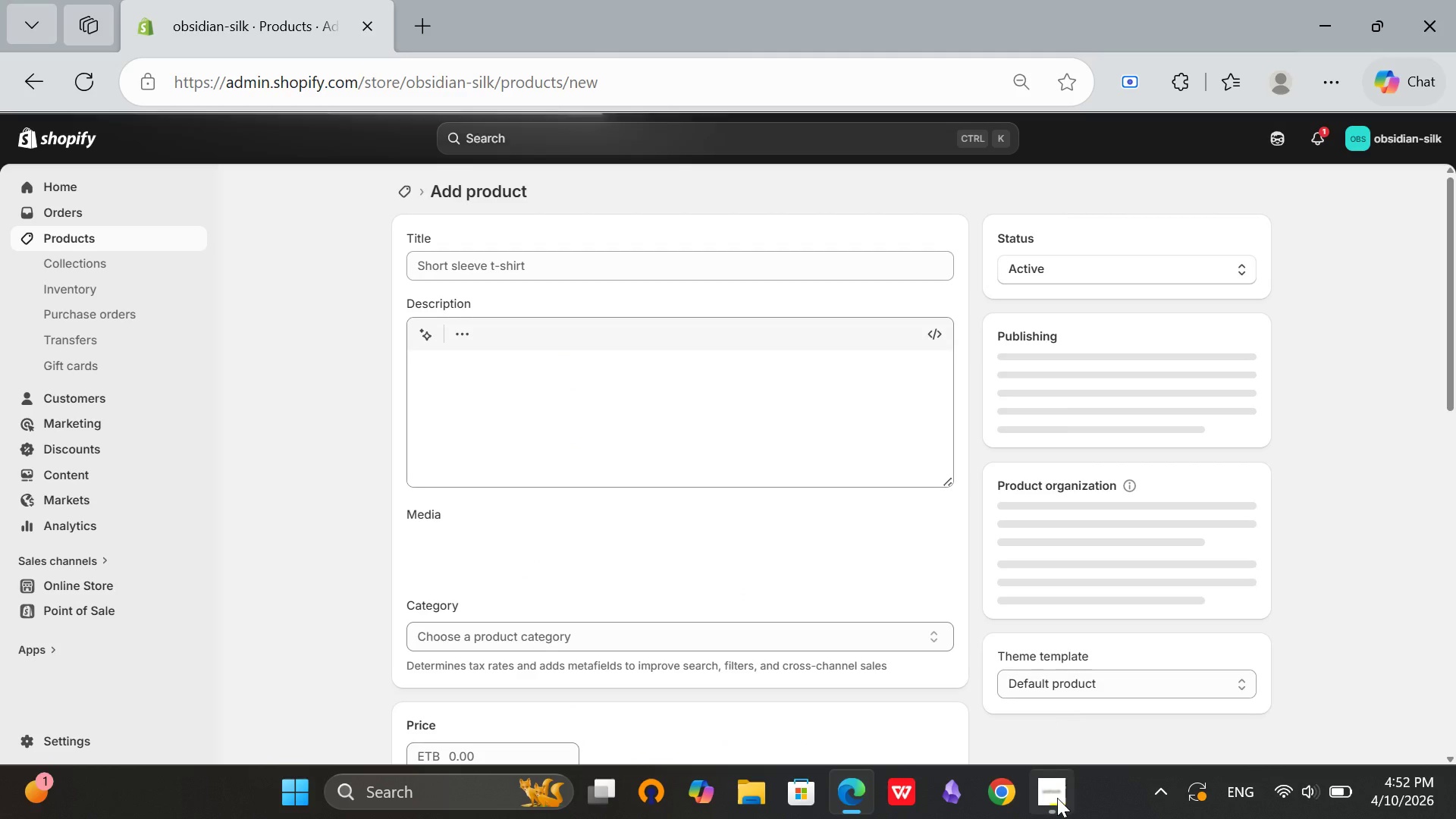 
left_click([1057, 798])